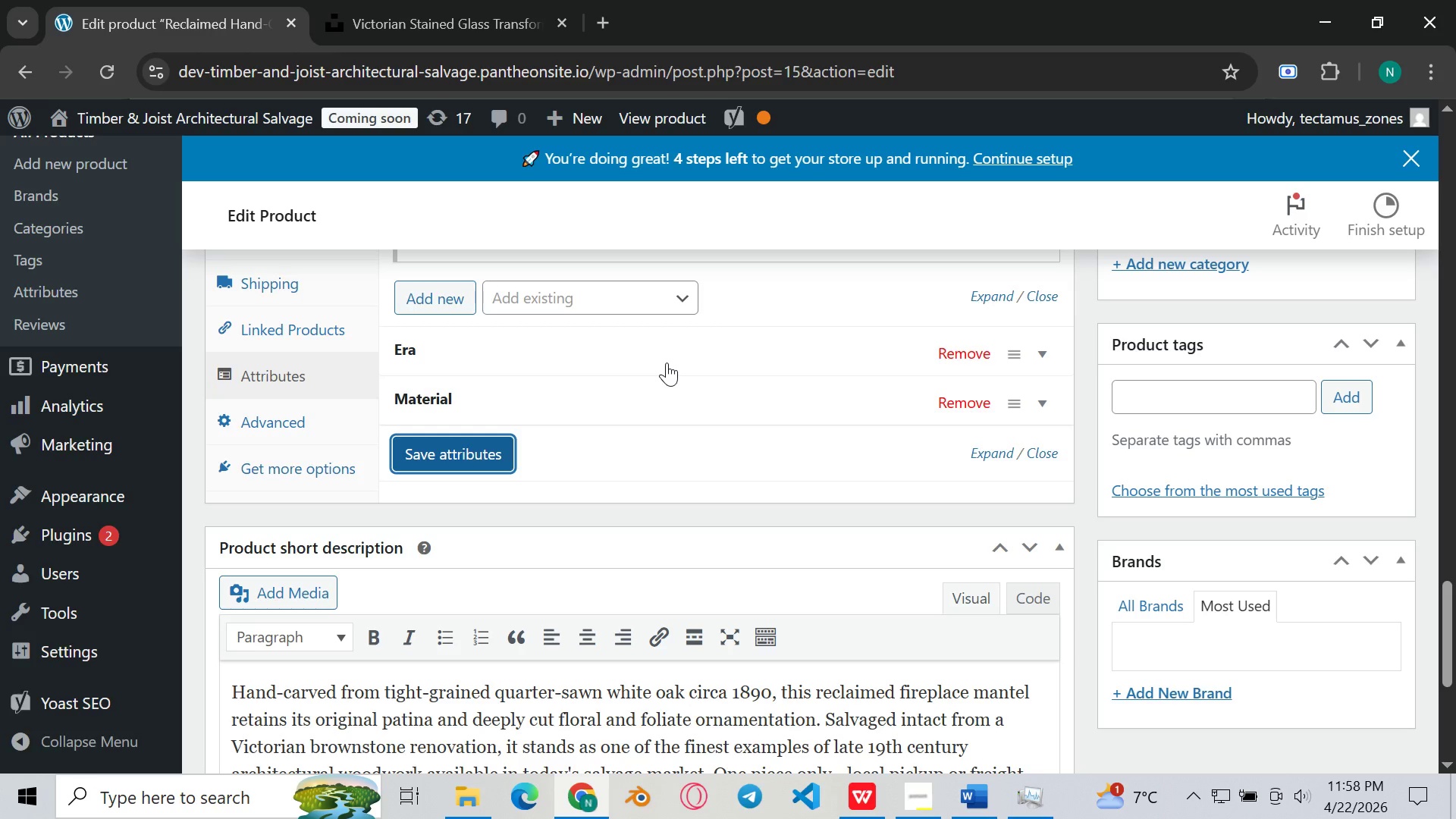 
scroll: coordinate [652, 338], scroll_direction: down, amount: 2.0
 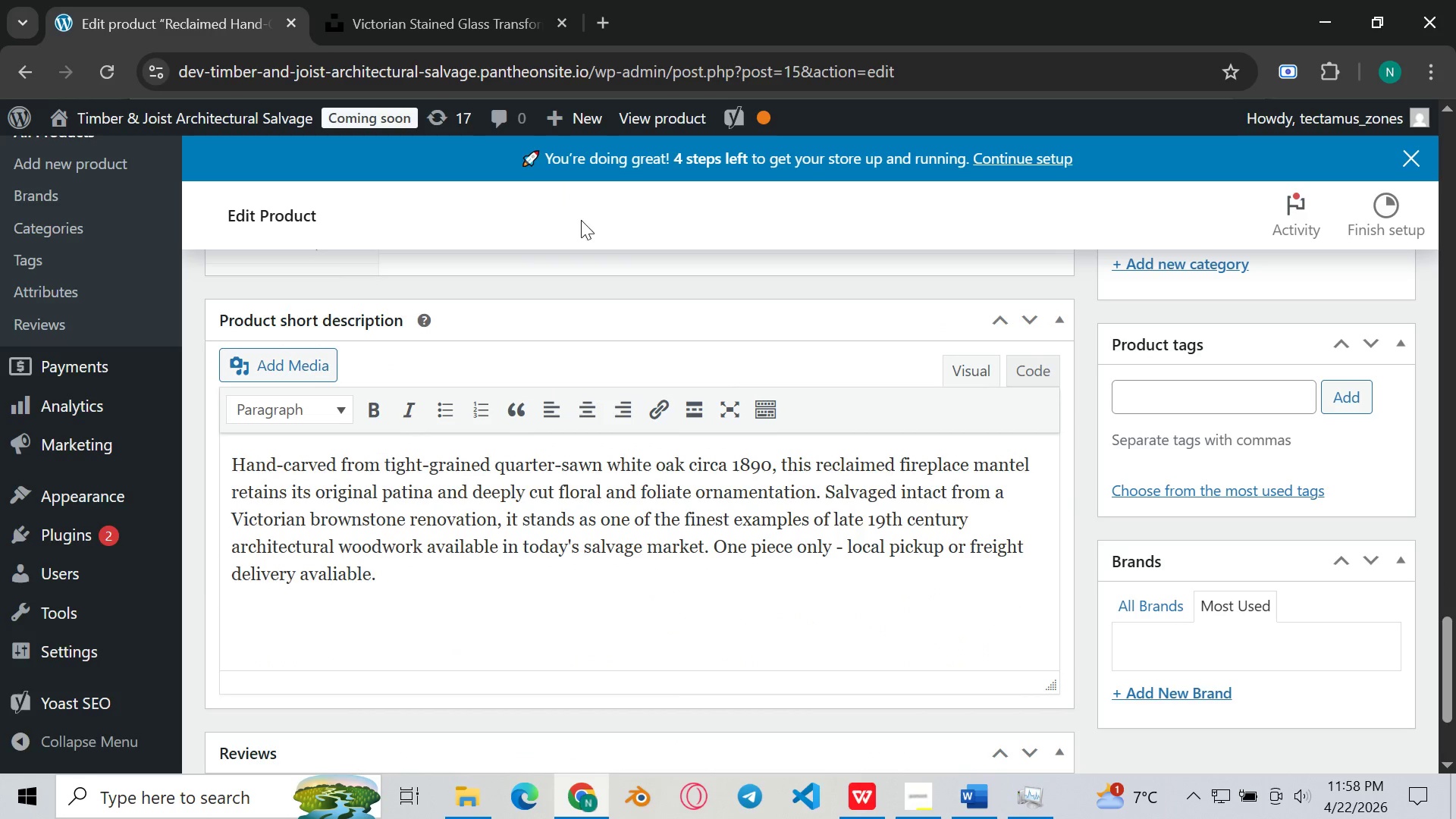 
scroll: coordinate [584, 317], scroll_direction: up, amount: 30.0
 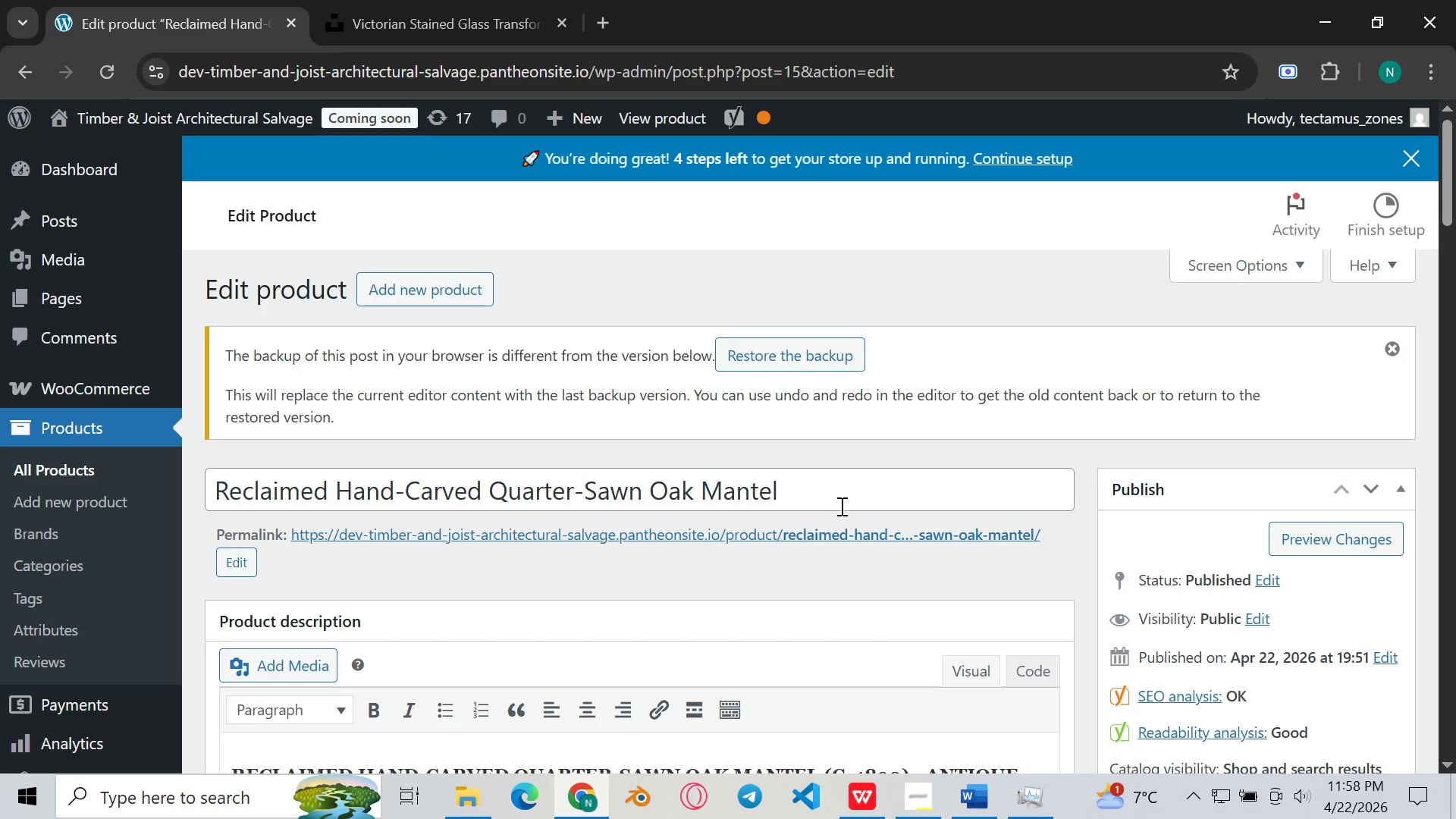 
left_click([830, 494])
 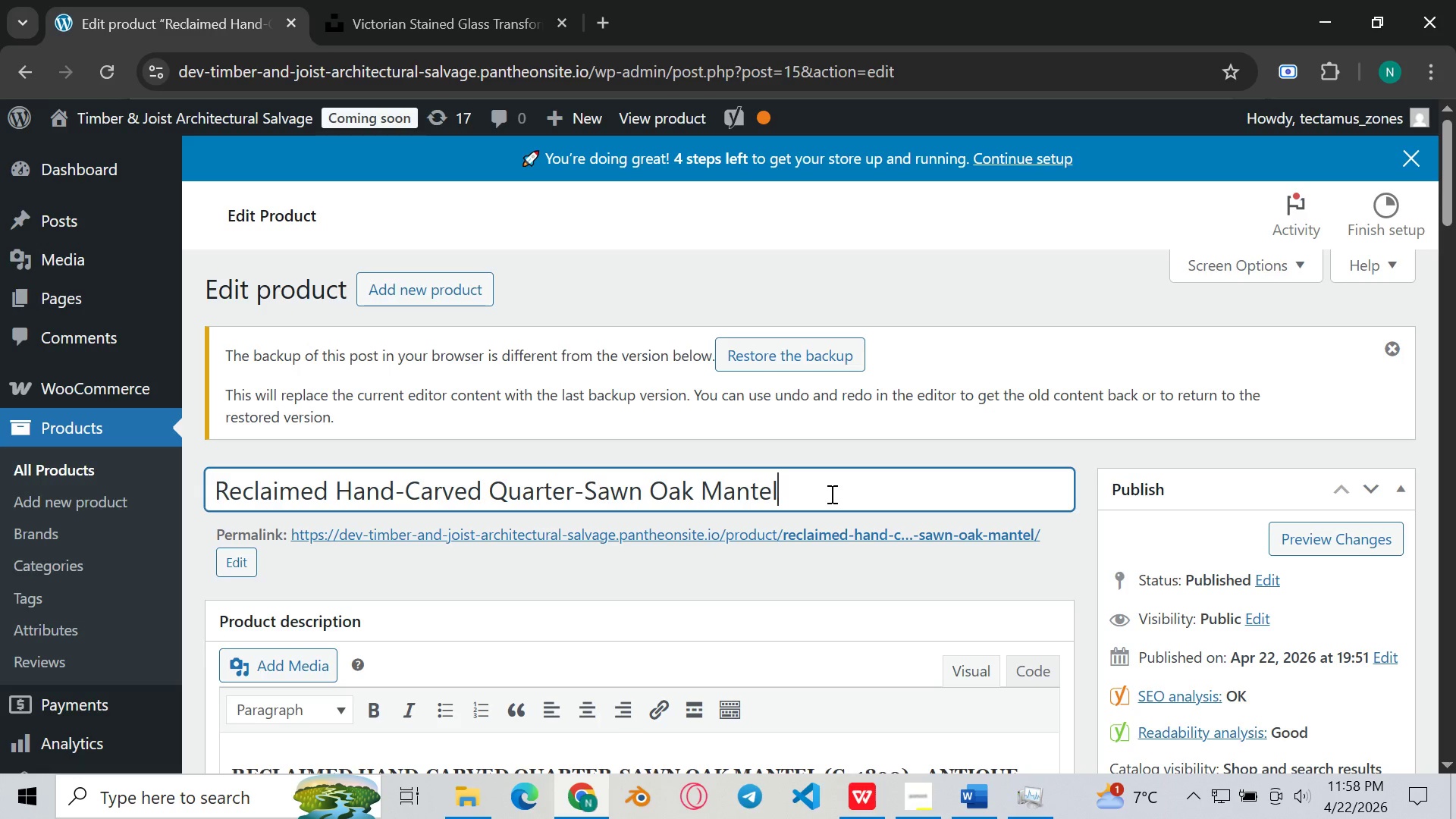 
key(Control+A)
 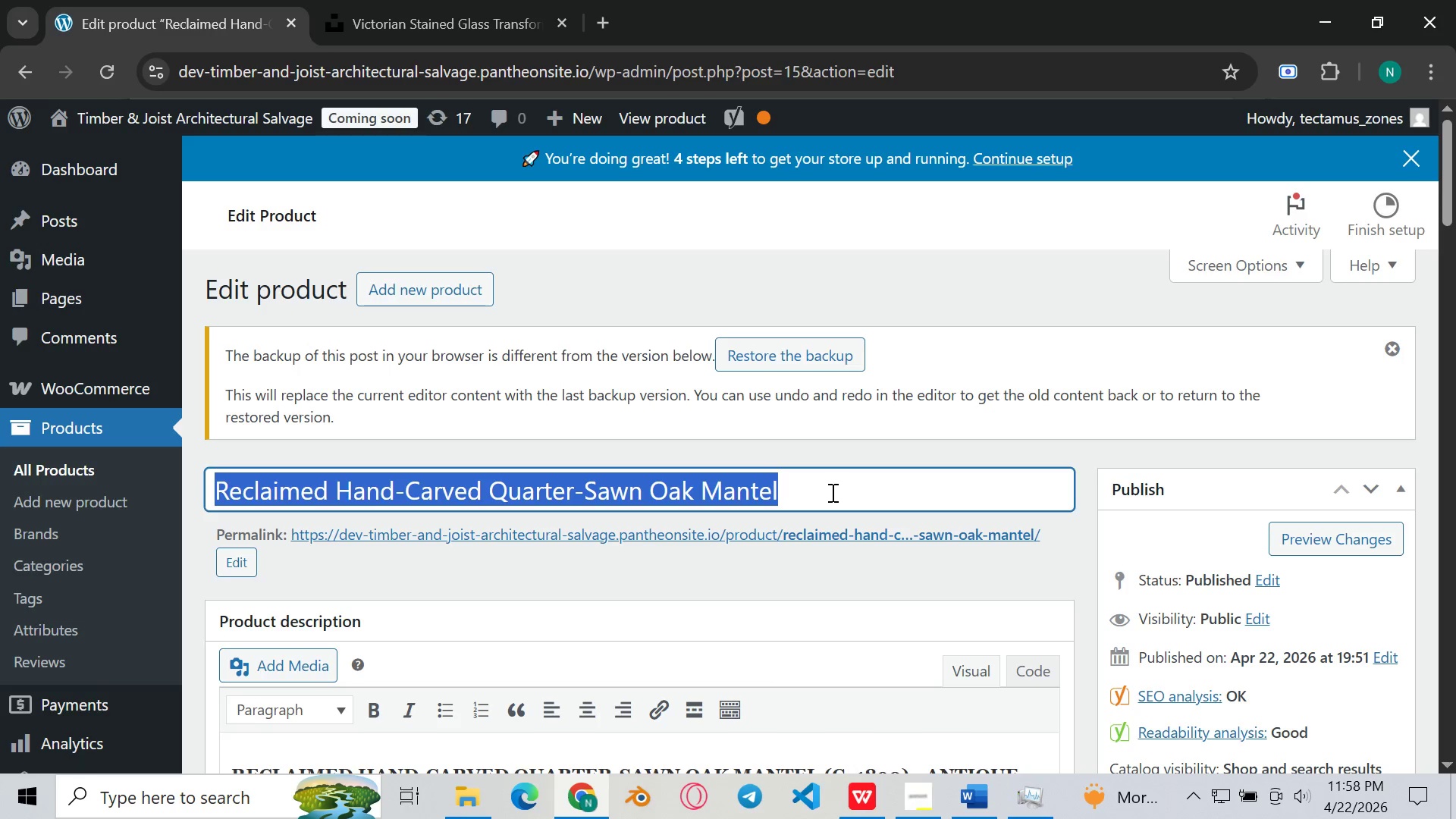 
key(Control+C)
 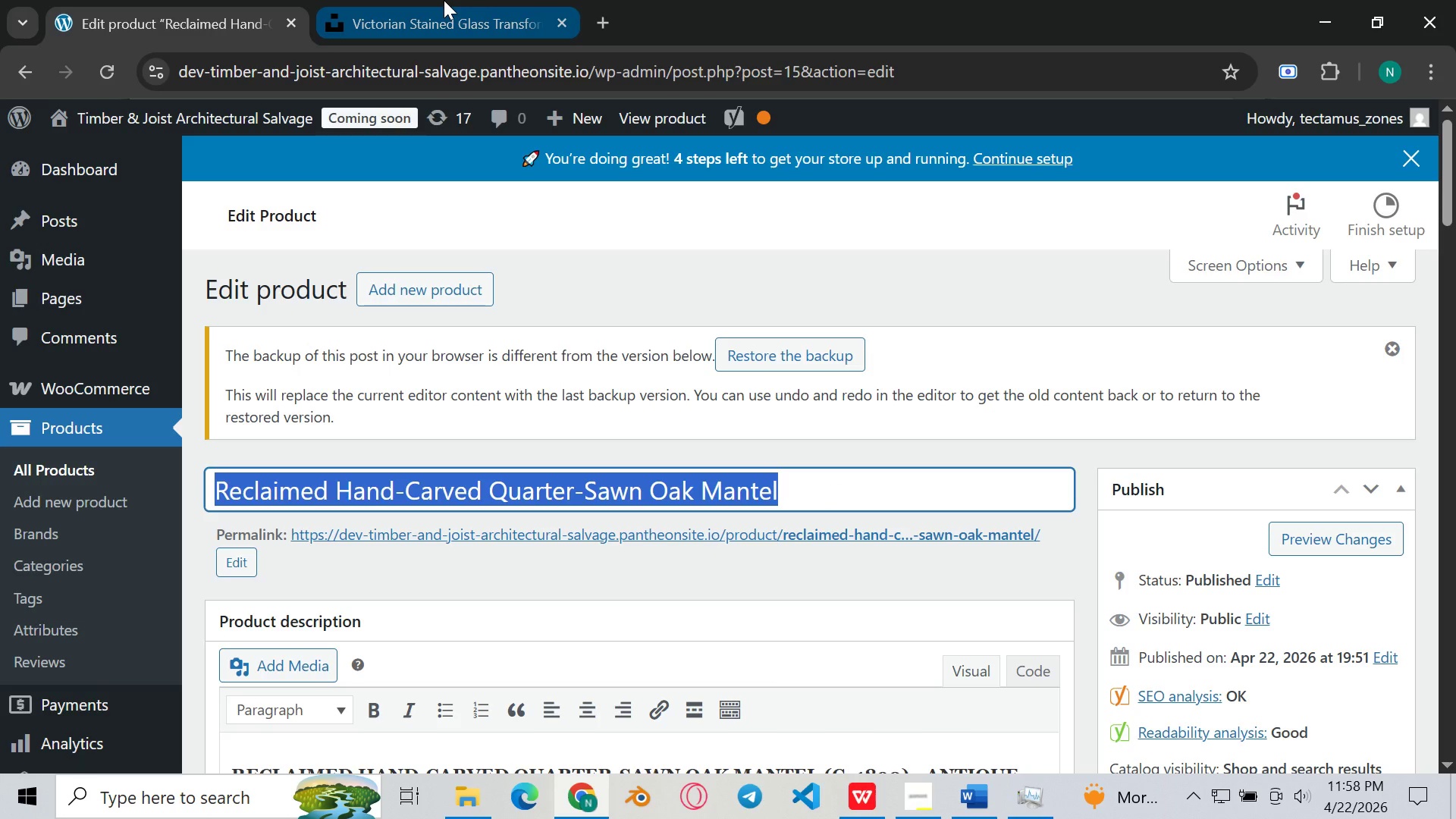 
left_click([444, 0])
 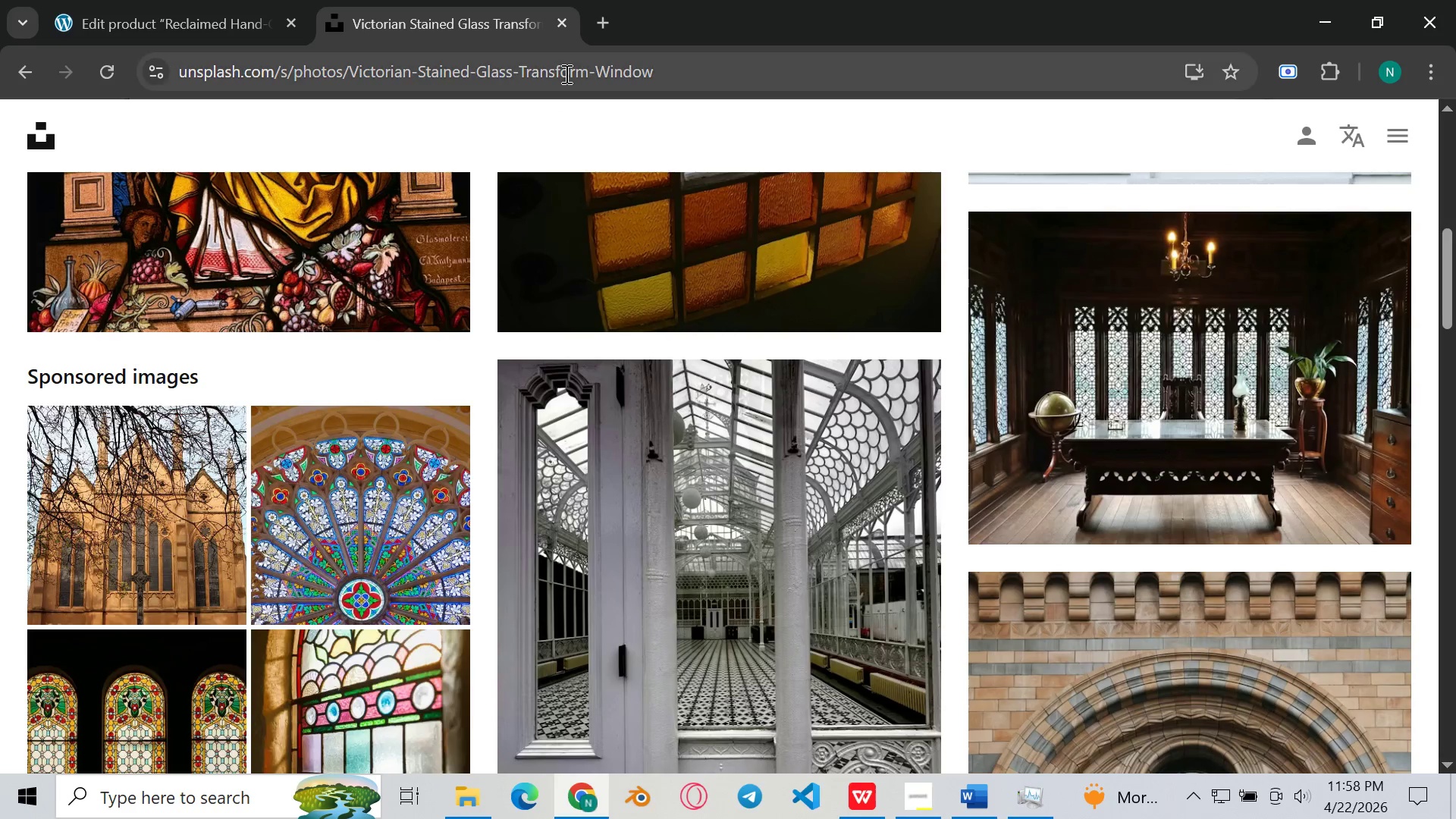 
scroll: coordinate [592, 170], scroll_direction: up, amount: 12.0
 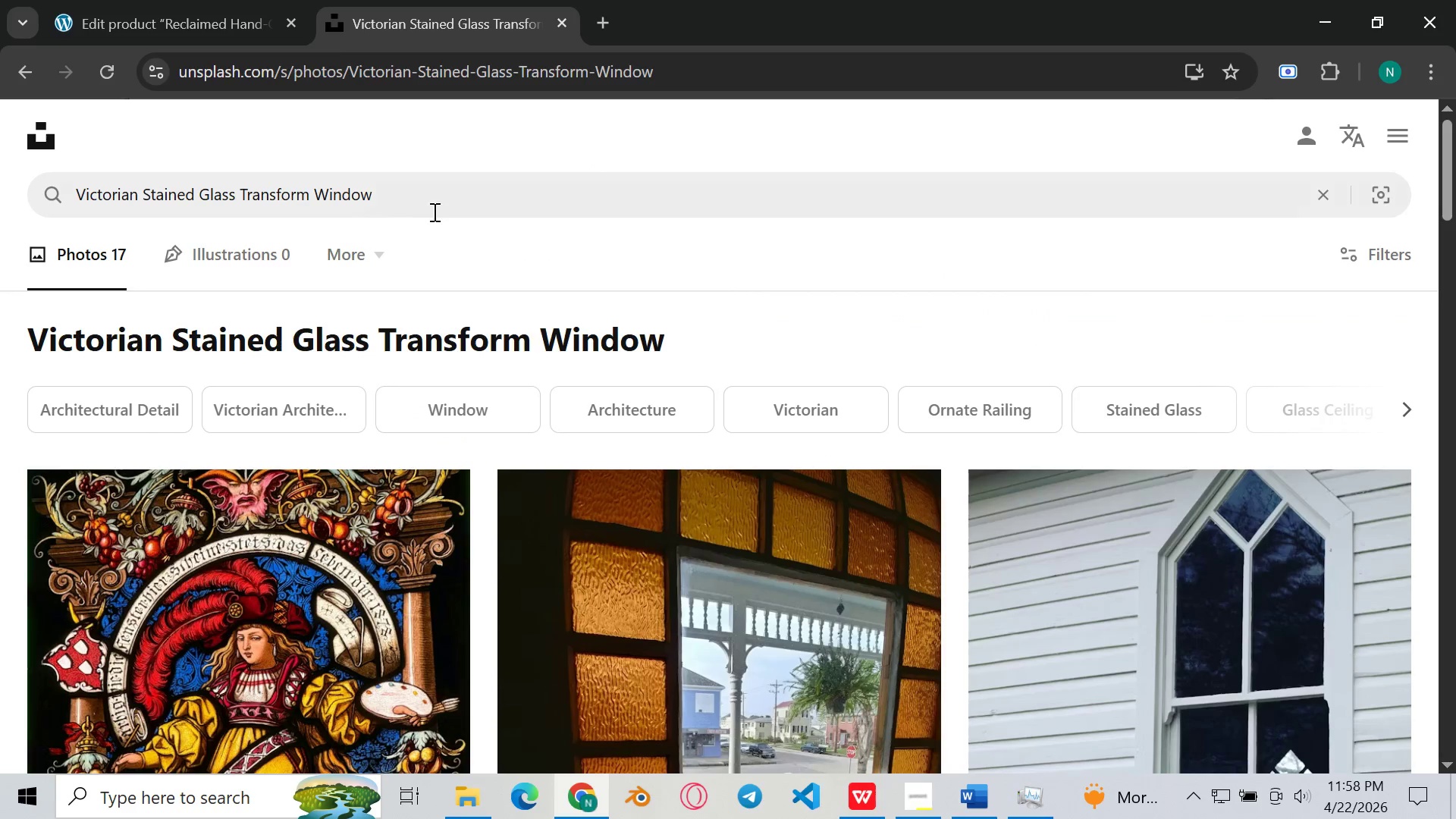 
left_click([443, 203])
 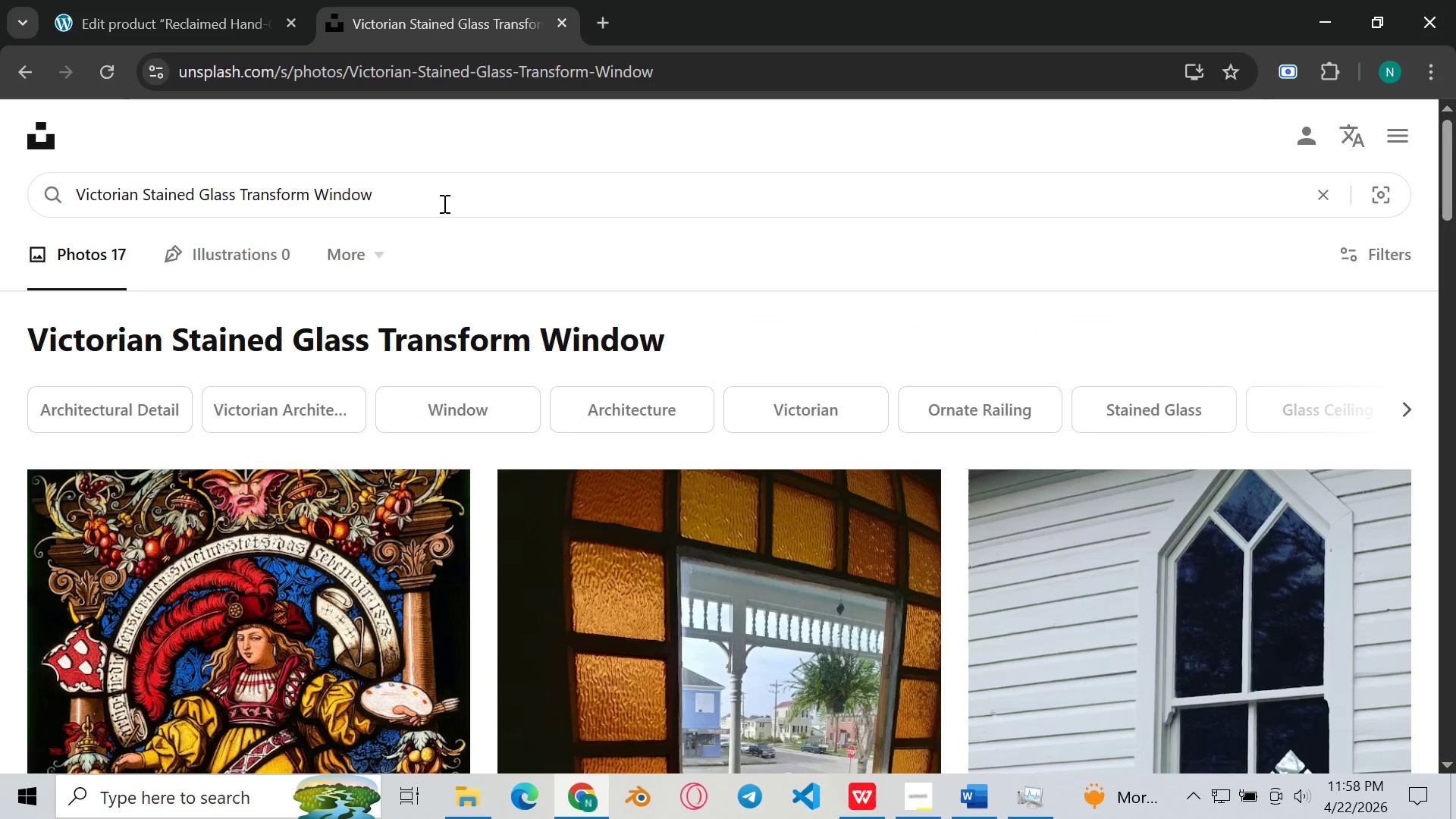 
key(Control+ControlLeft)
 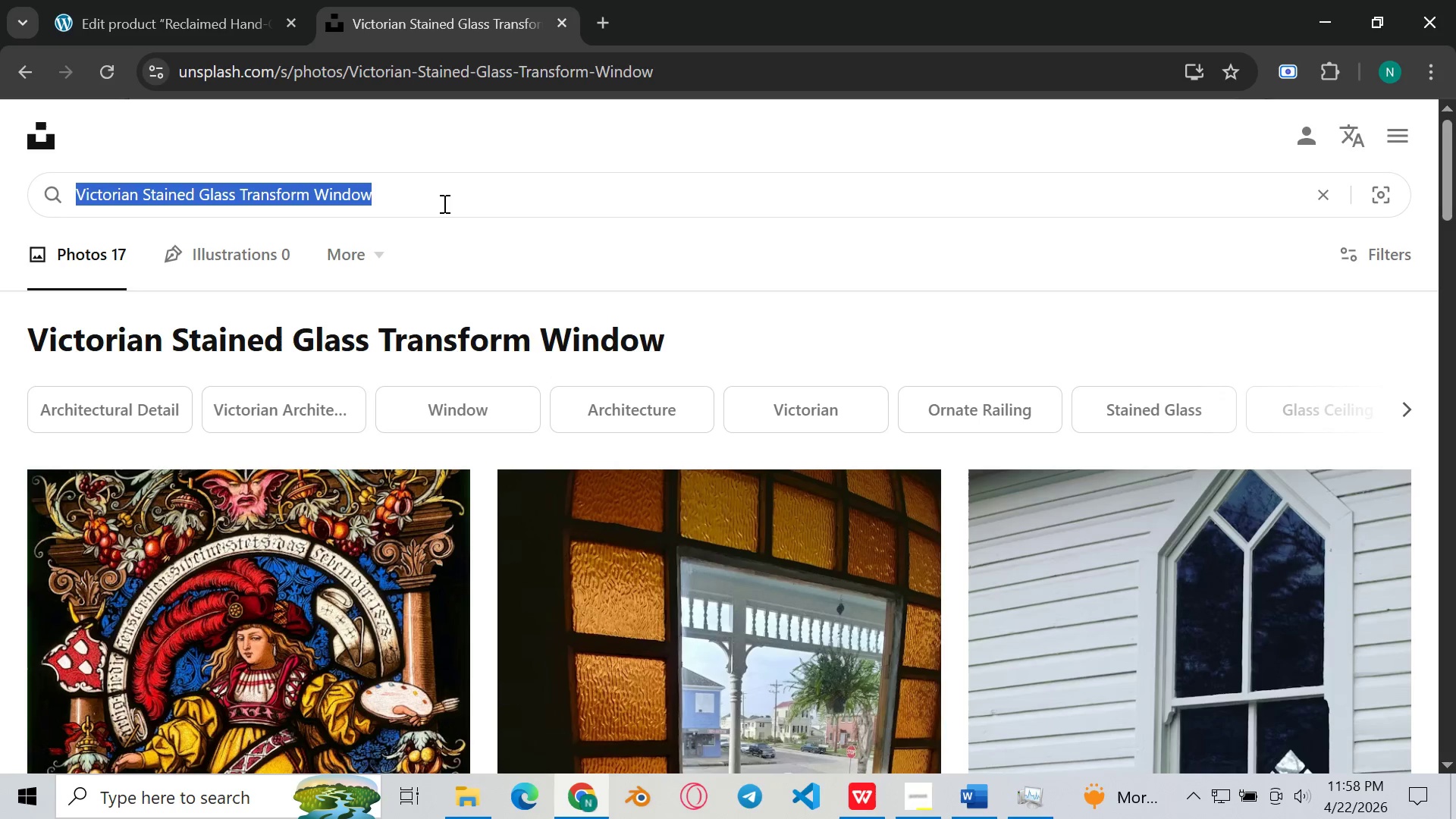 
key(Control+A)
 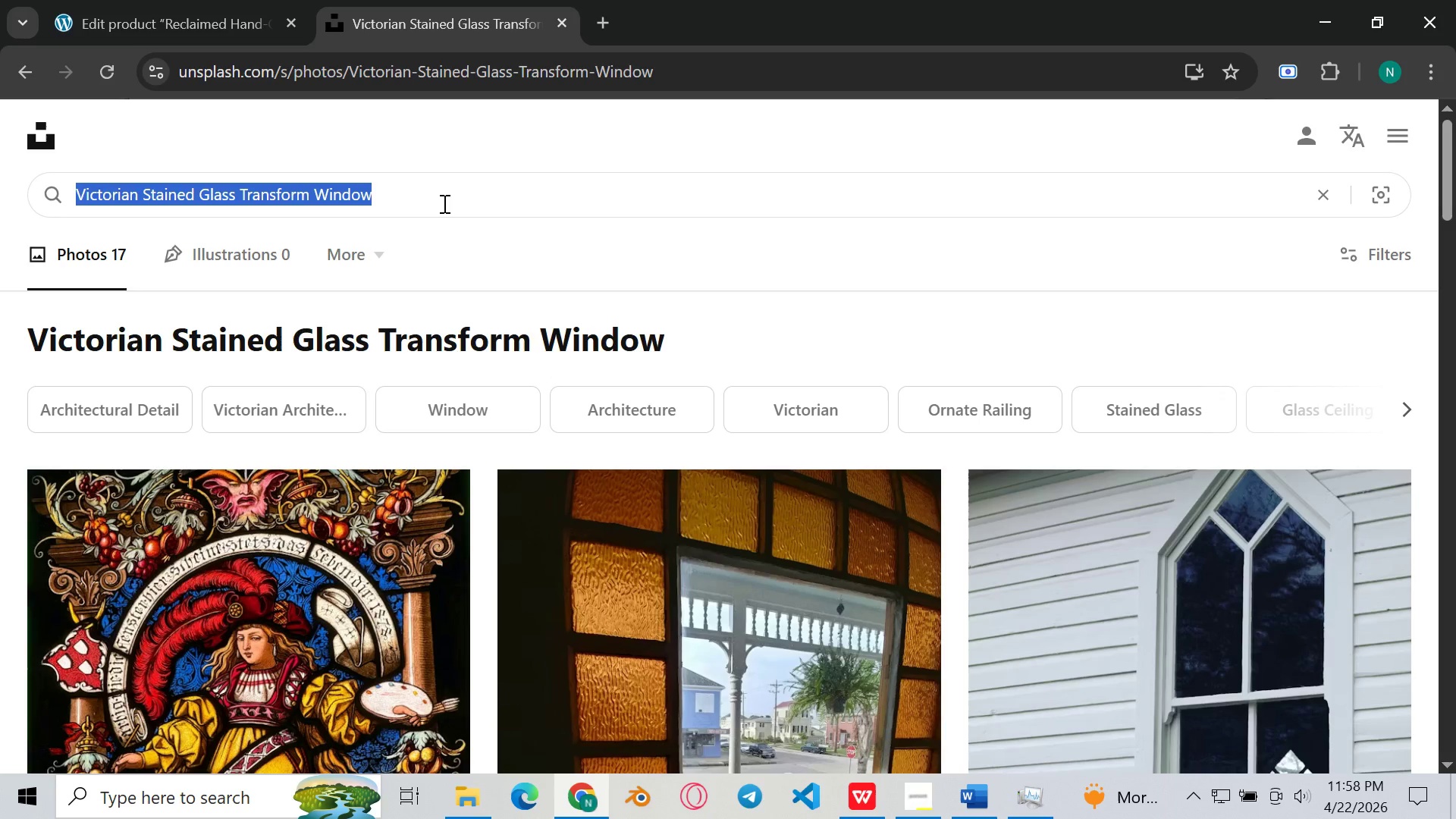 
key(Control+V)
 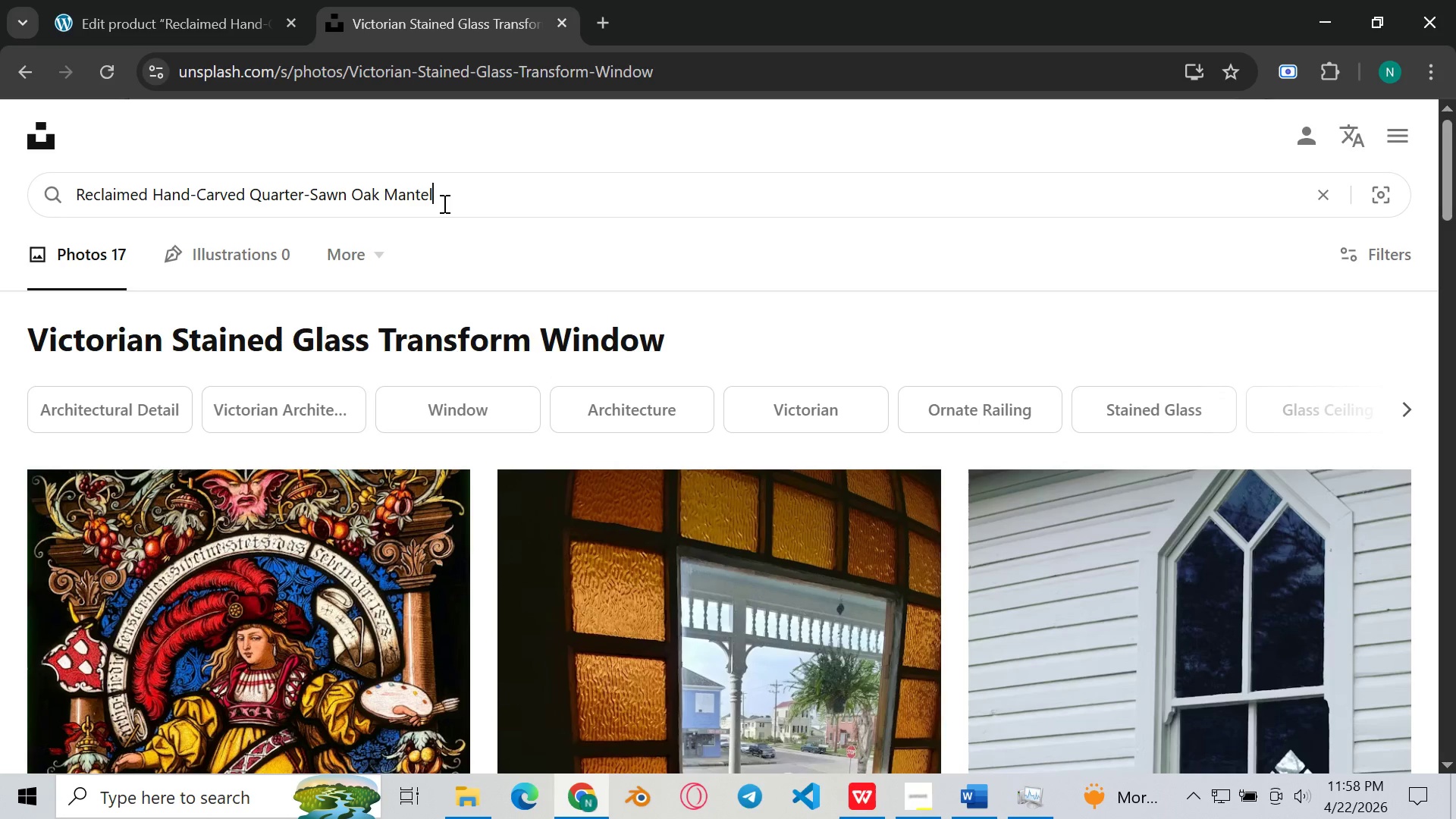 
key(Enter)
 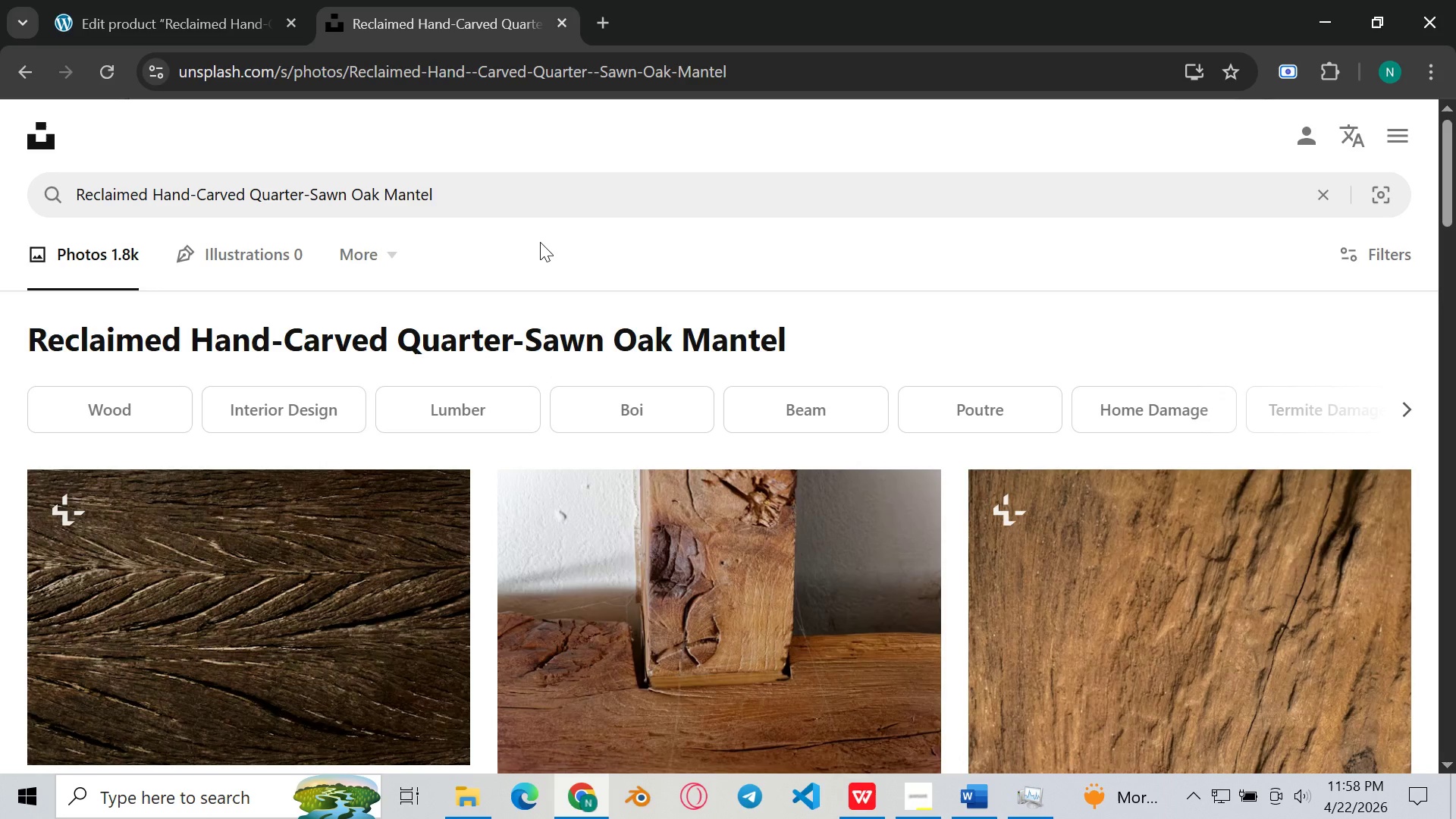 
scroll: coordinate [671, 527], scroll_direction: down, amount: 10.0
 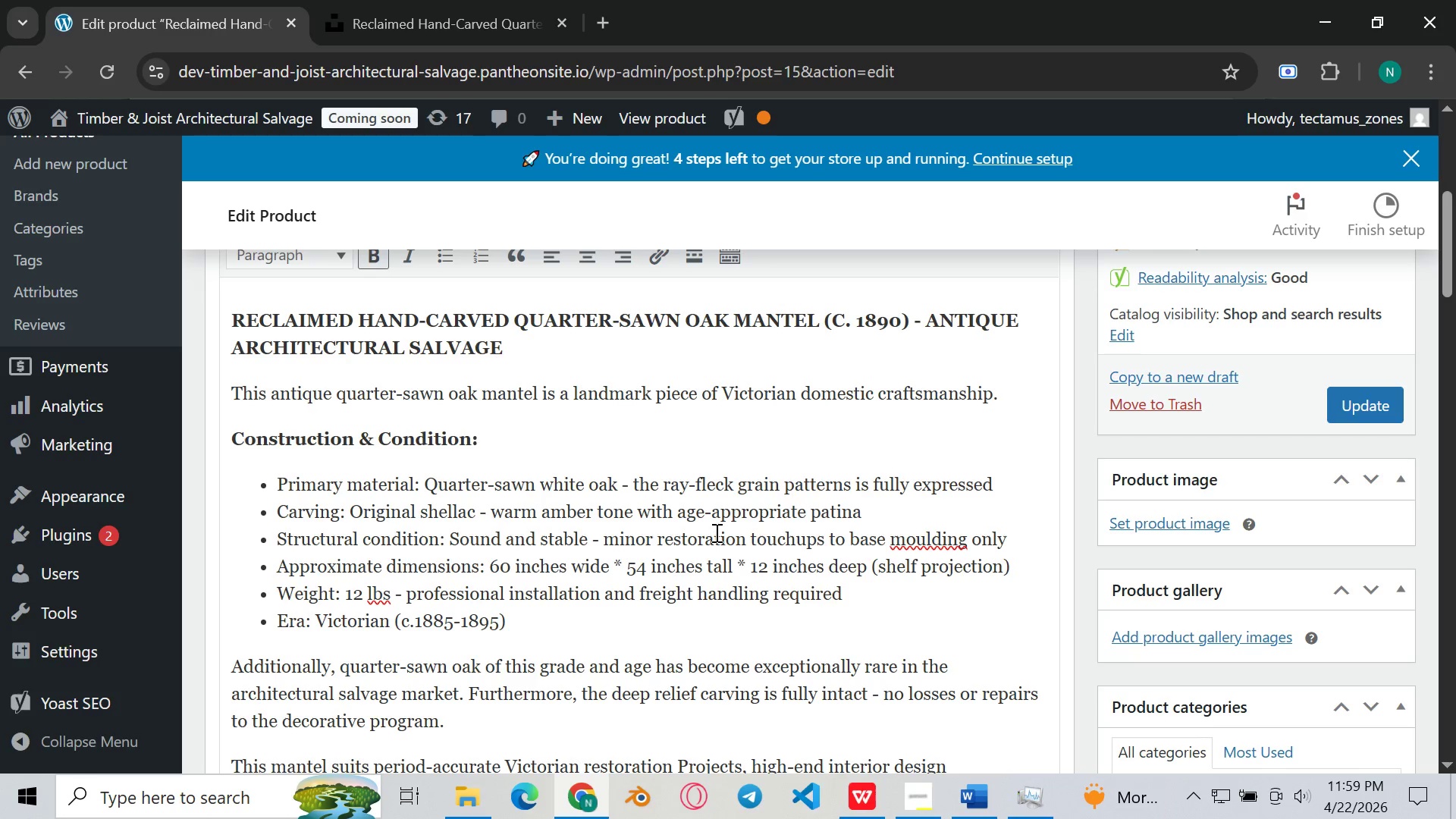 
wait(35.42)
 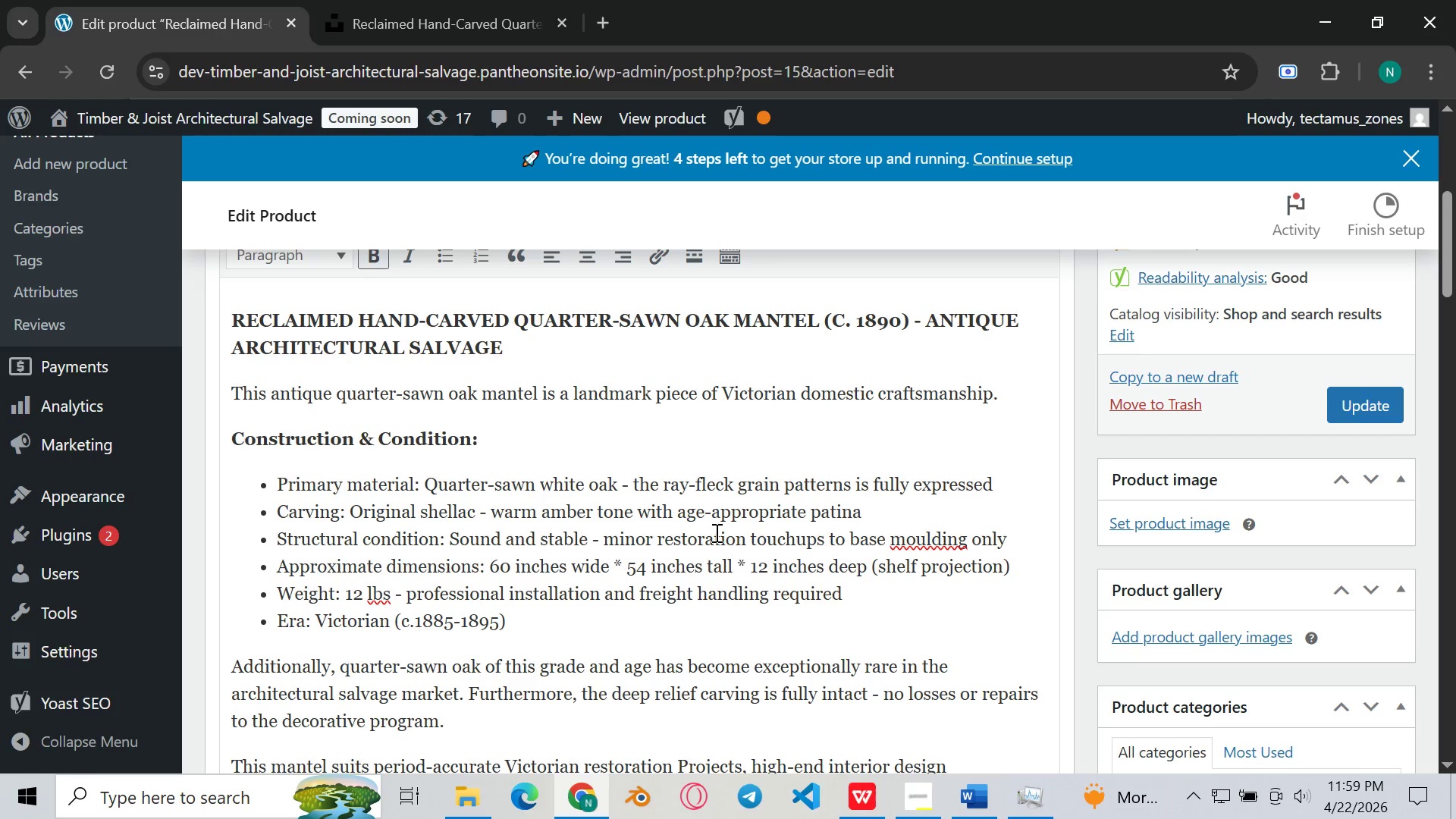 
scroll: coordinate [577, 394], scroll_direction: down, amount: 1.0
 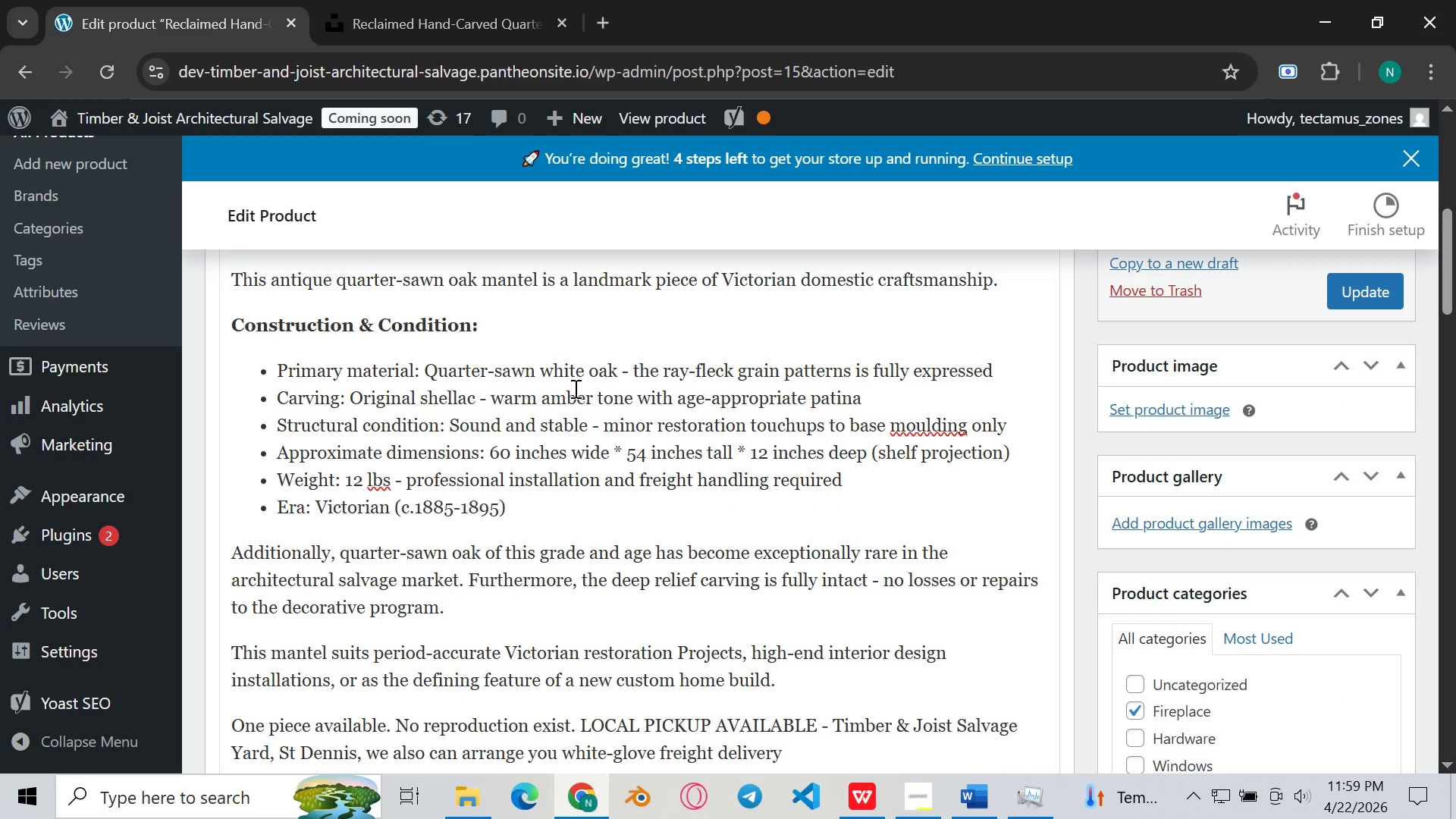 
wait(7.09)
 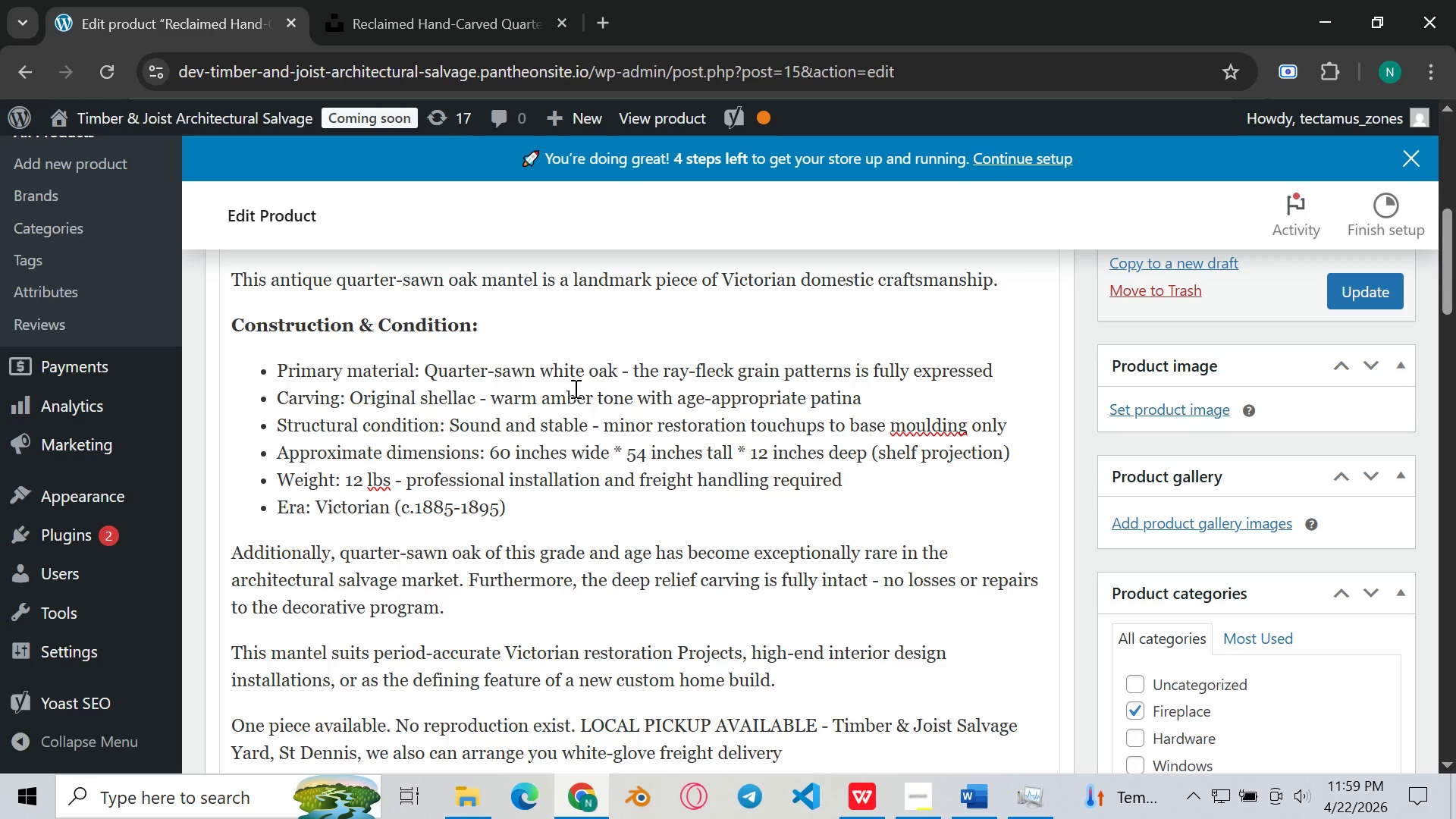 
scroll: coordinate [574, 388], scroll_direction: up, amount: 1.0
 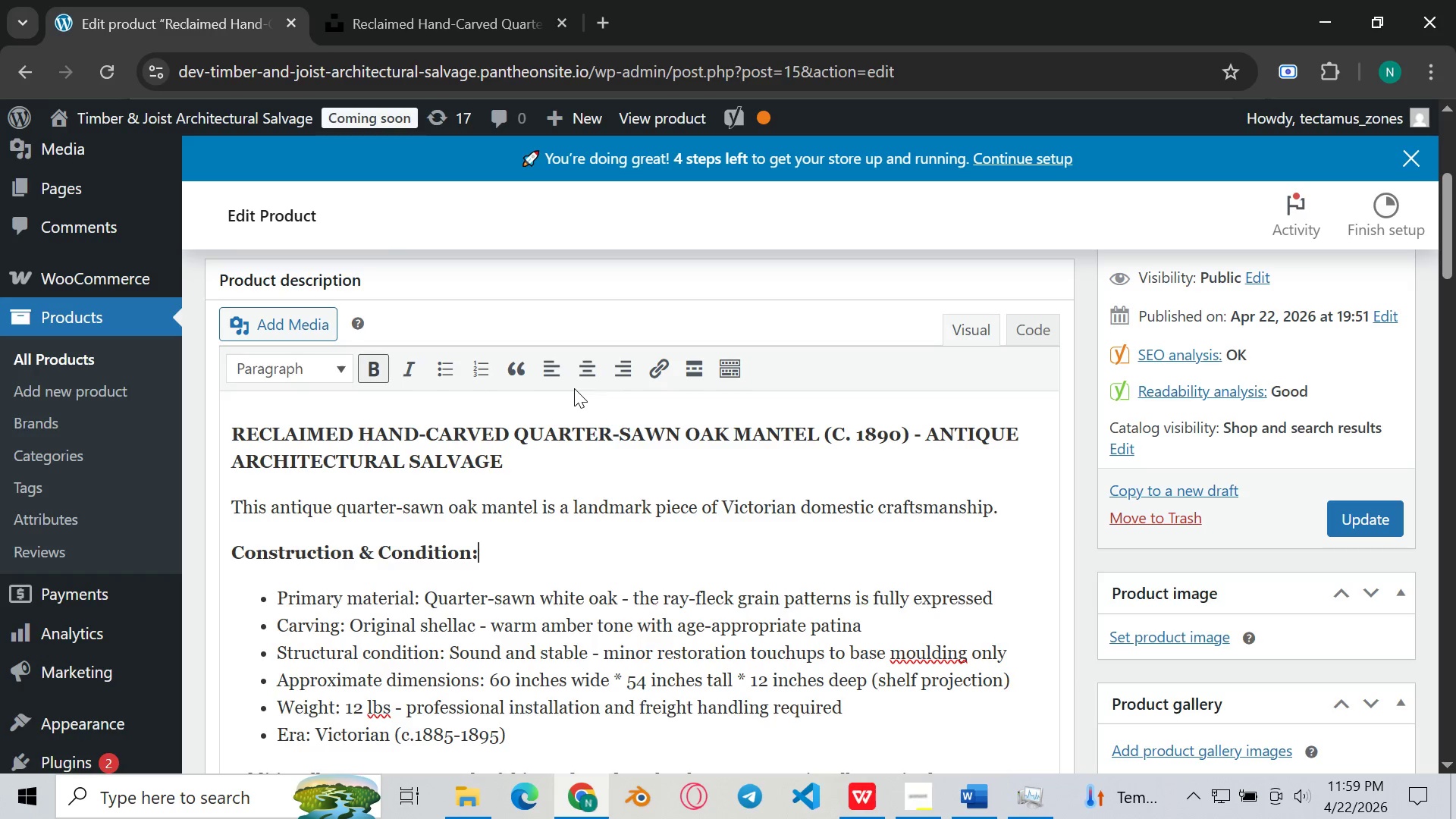 
left_click([391, 0])
 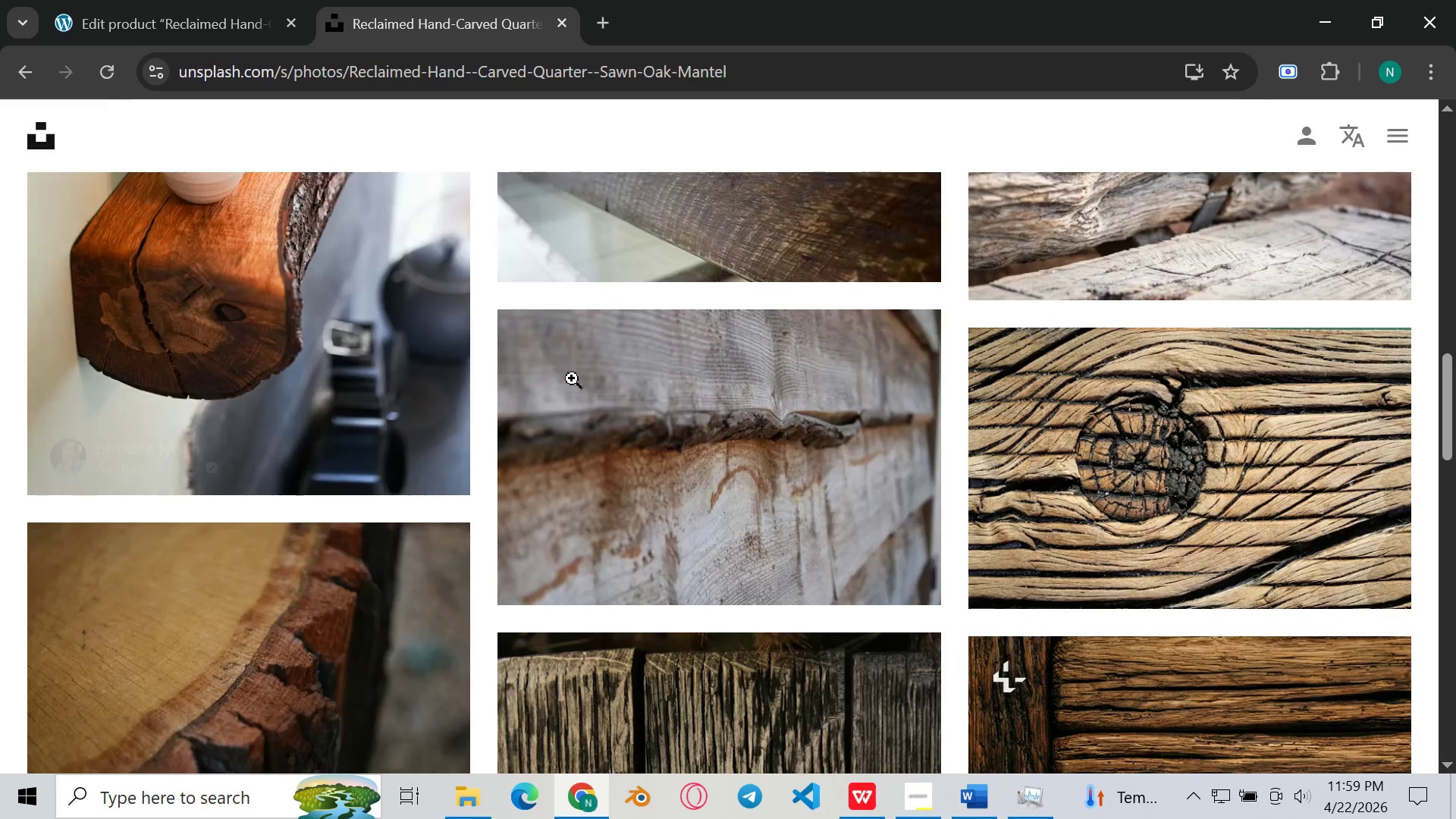 
scroll: coordinate [559, 346], scroll_direction: up, amount: 16.0
 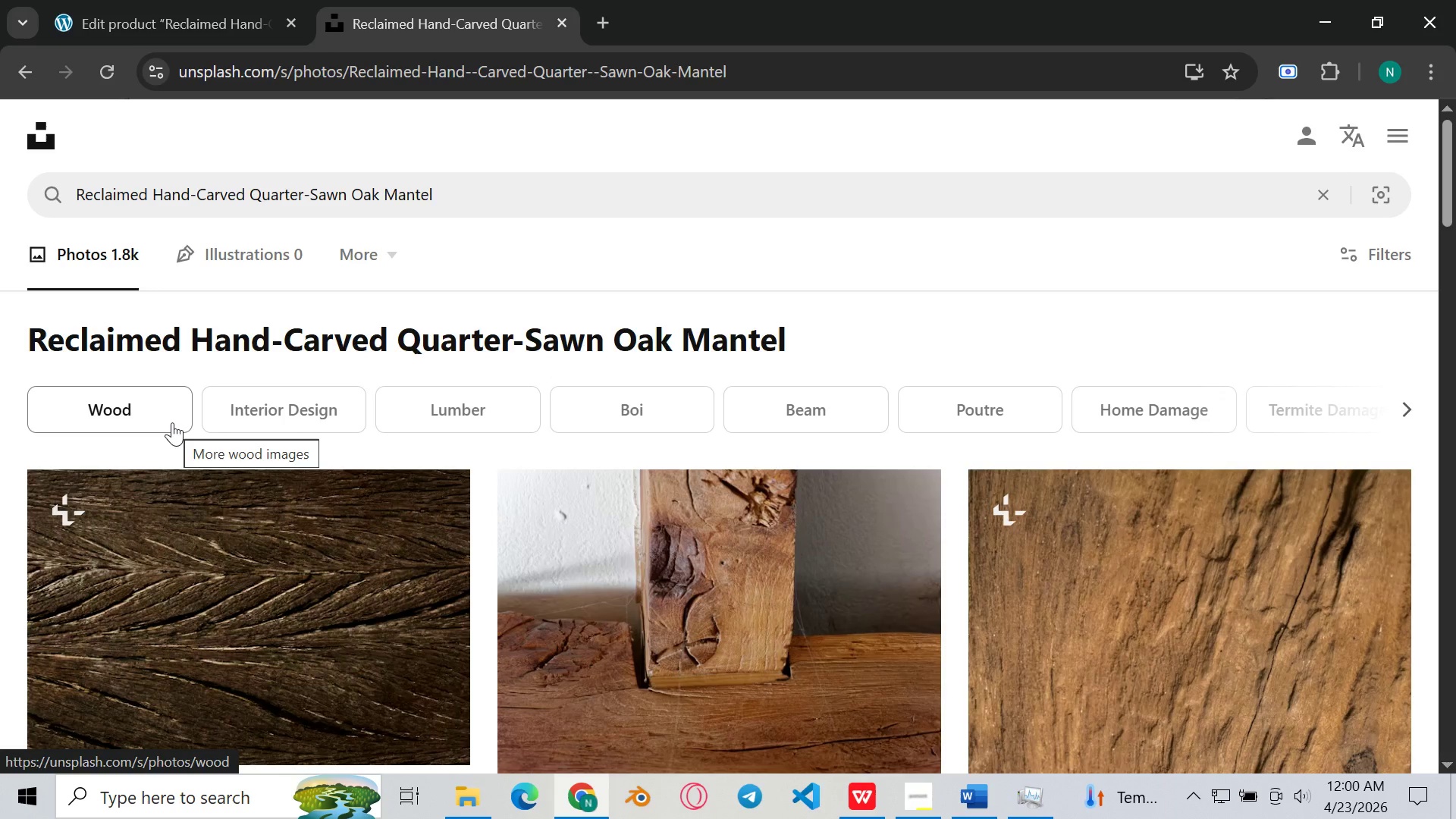 
left_click([149, 408])
 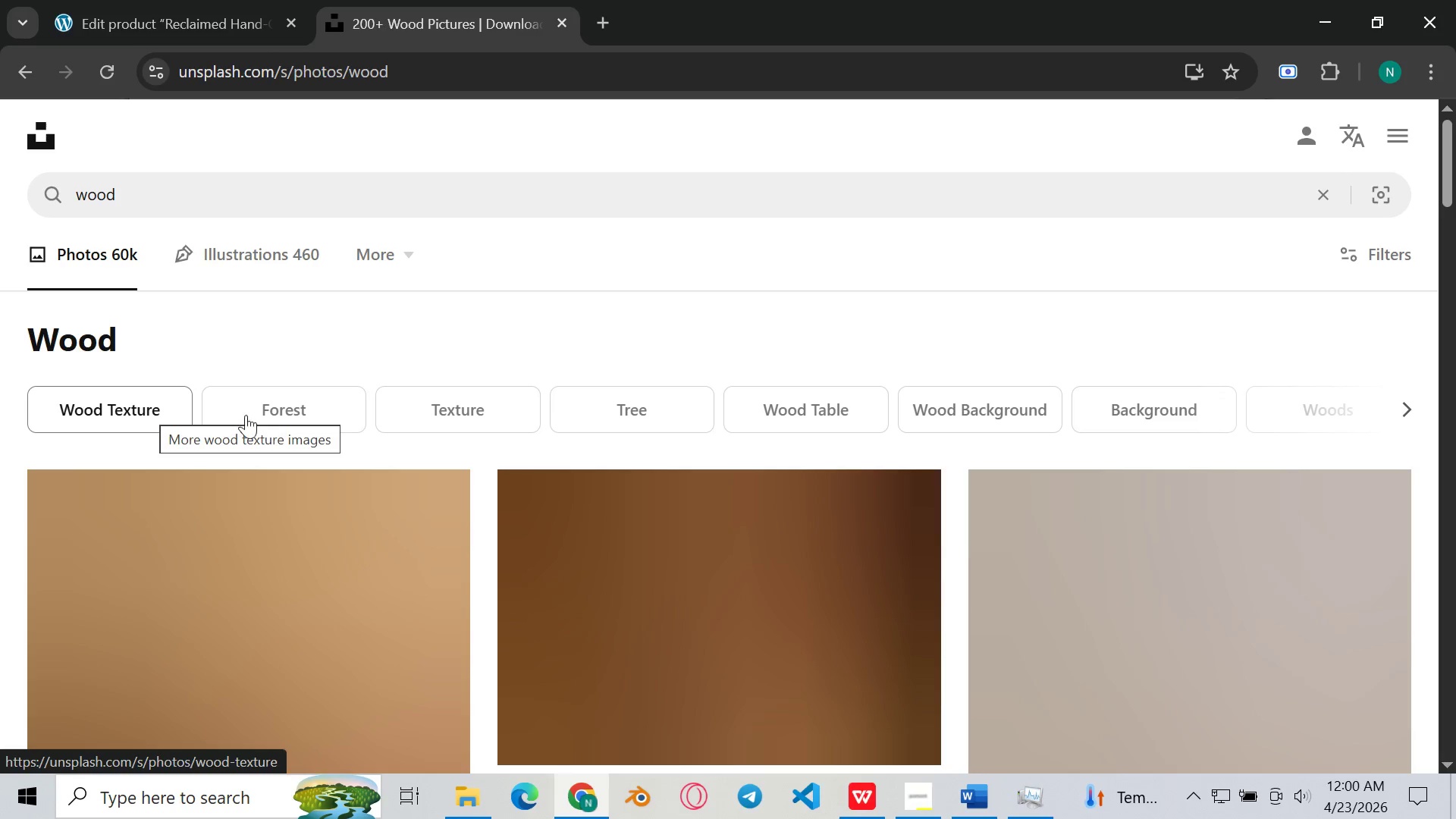 
scroll: coordinate [246, 415], scroll_direction: down, amount: 2.0
 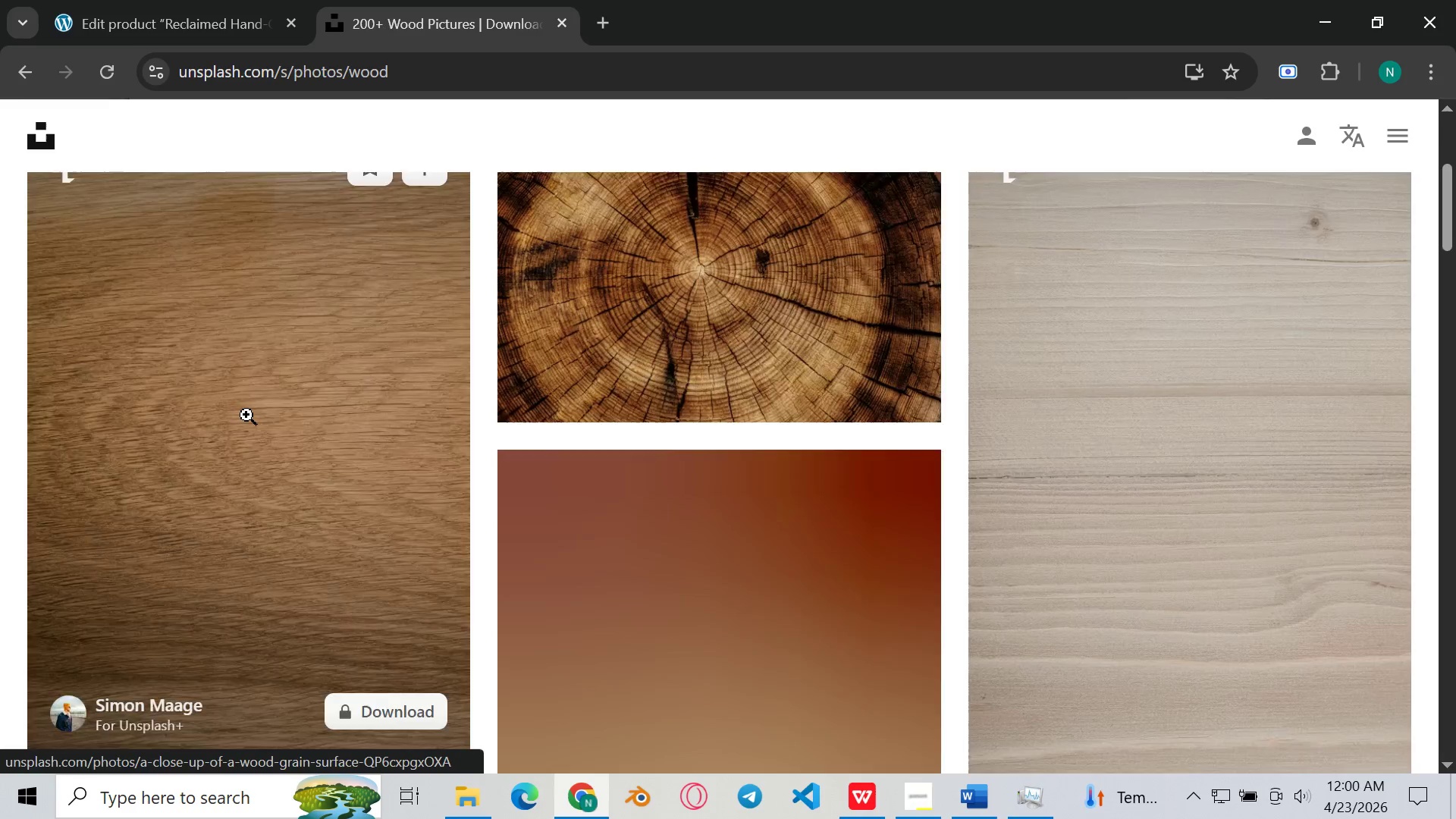 
scroll: coordinate [93, 282], scroll_direction: up, amount: 5.0
 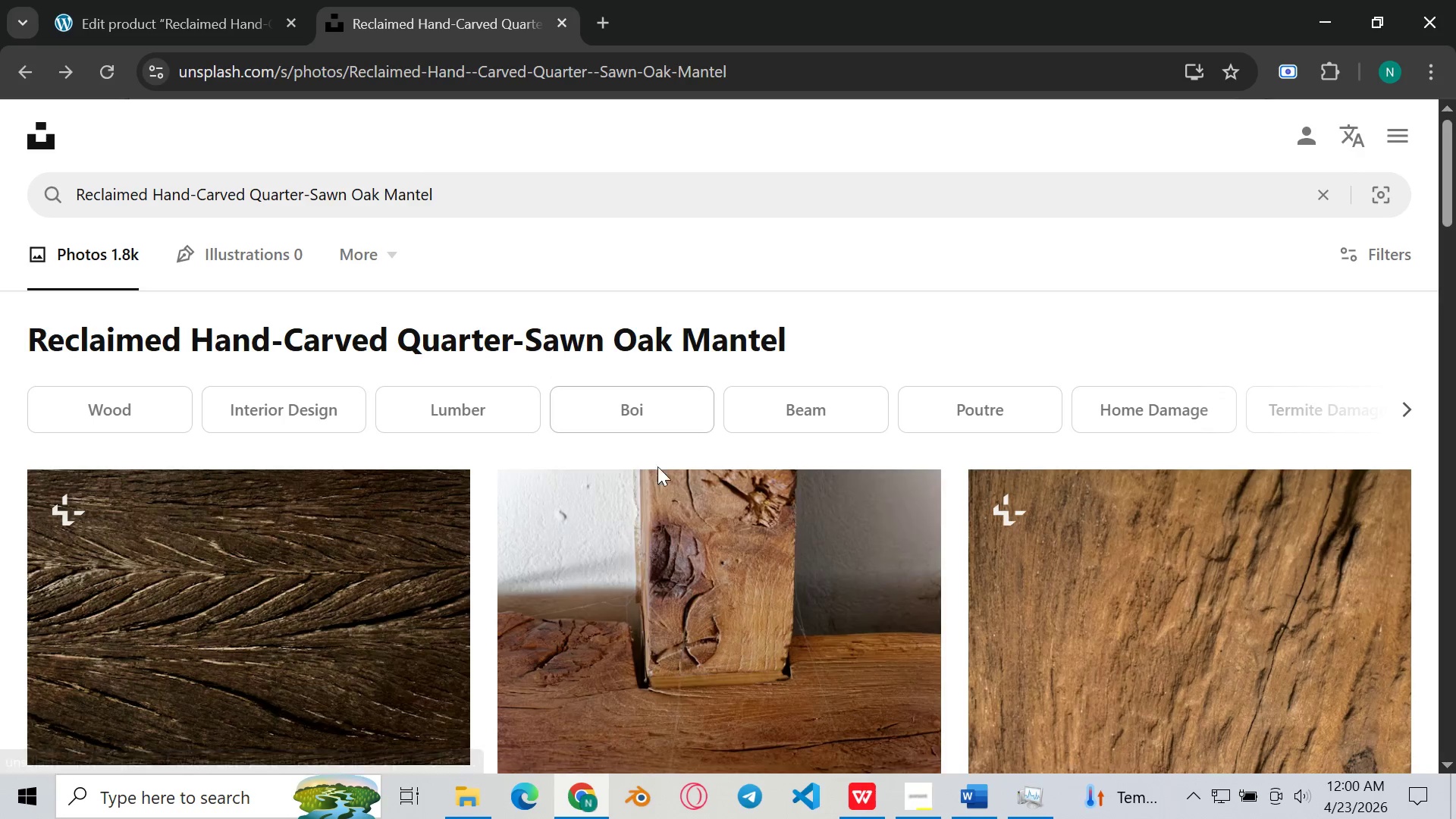 
wait(5.62)
 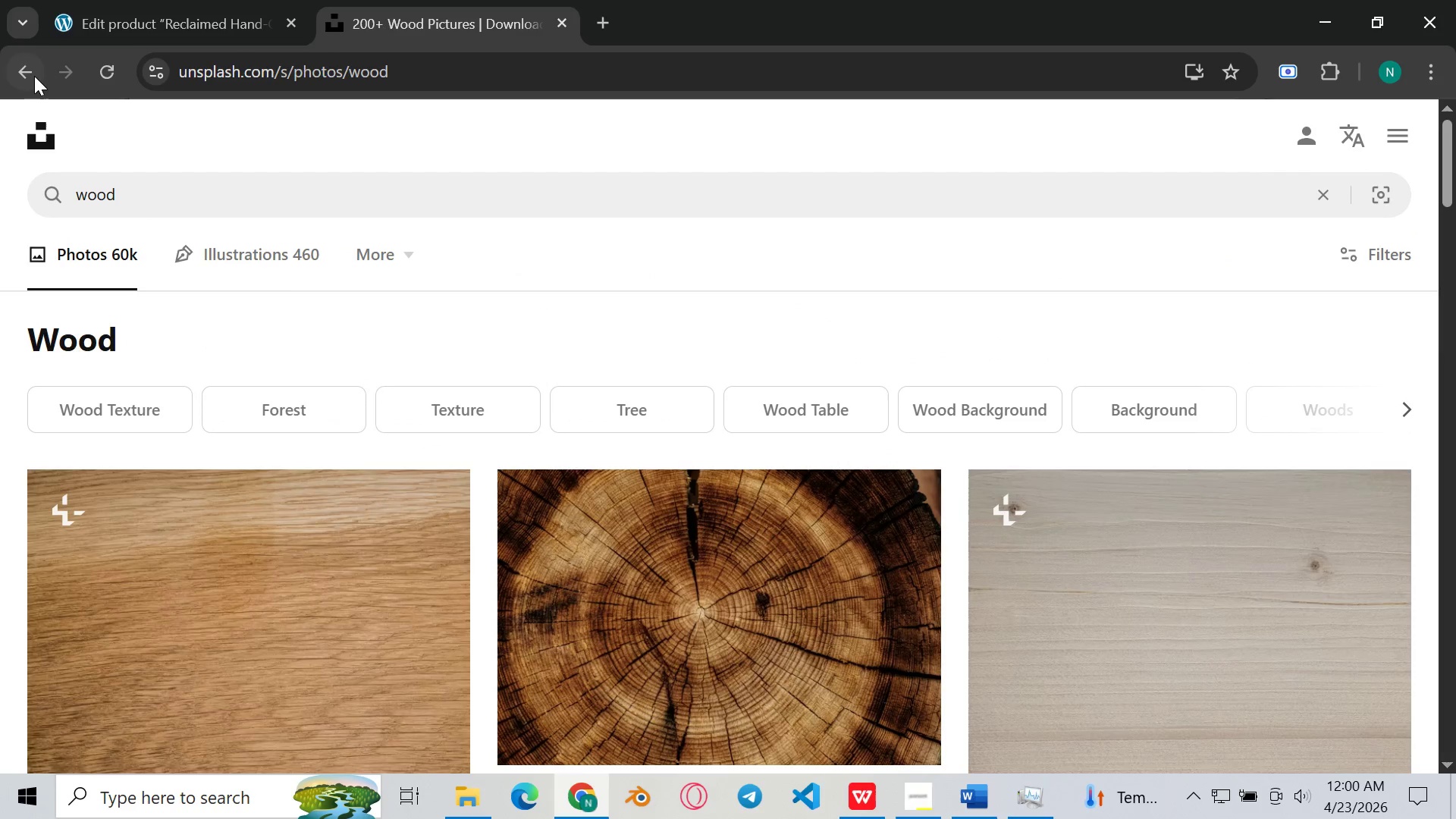 
left_click([930, 804])